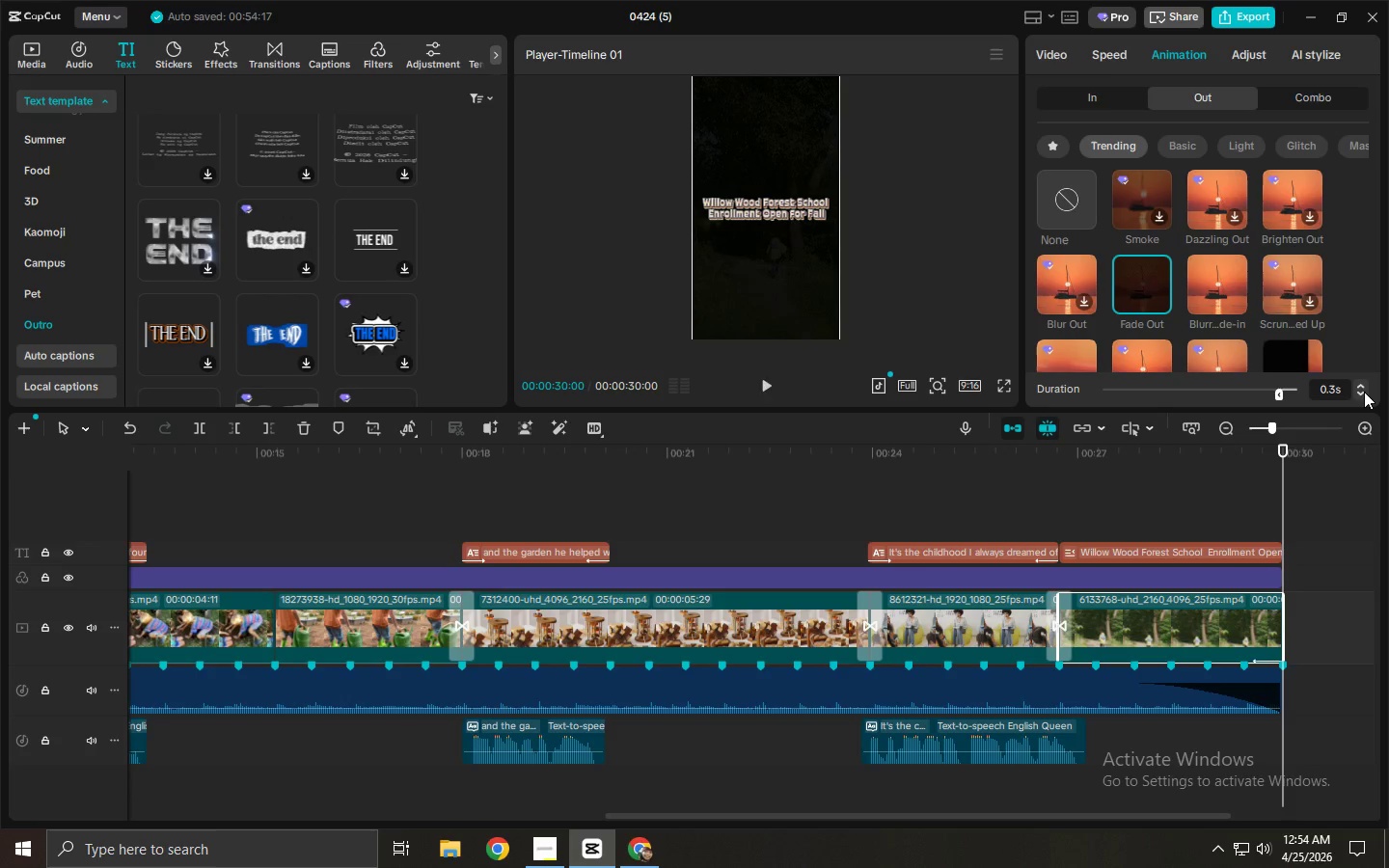 
triple_click([1364, 392])
 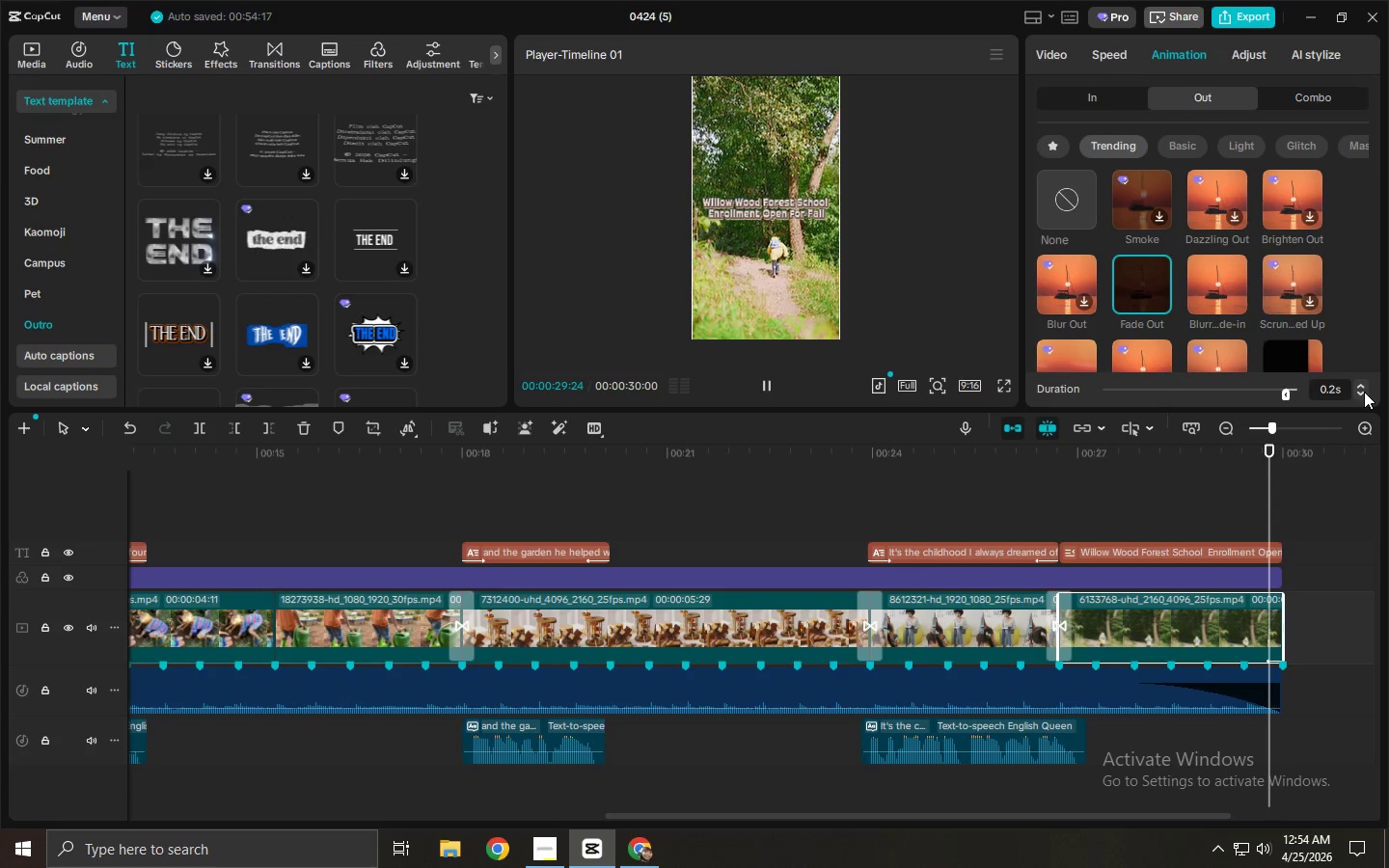 
left_click([1364, 392])
 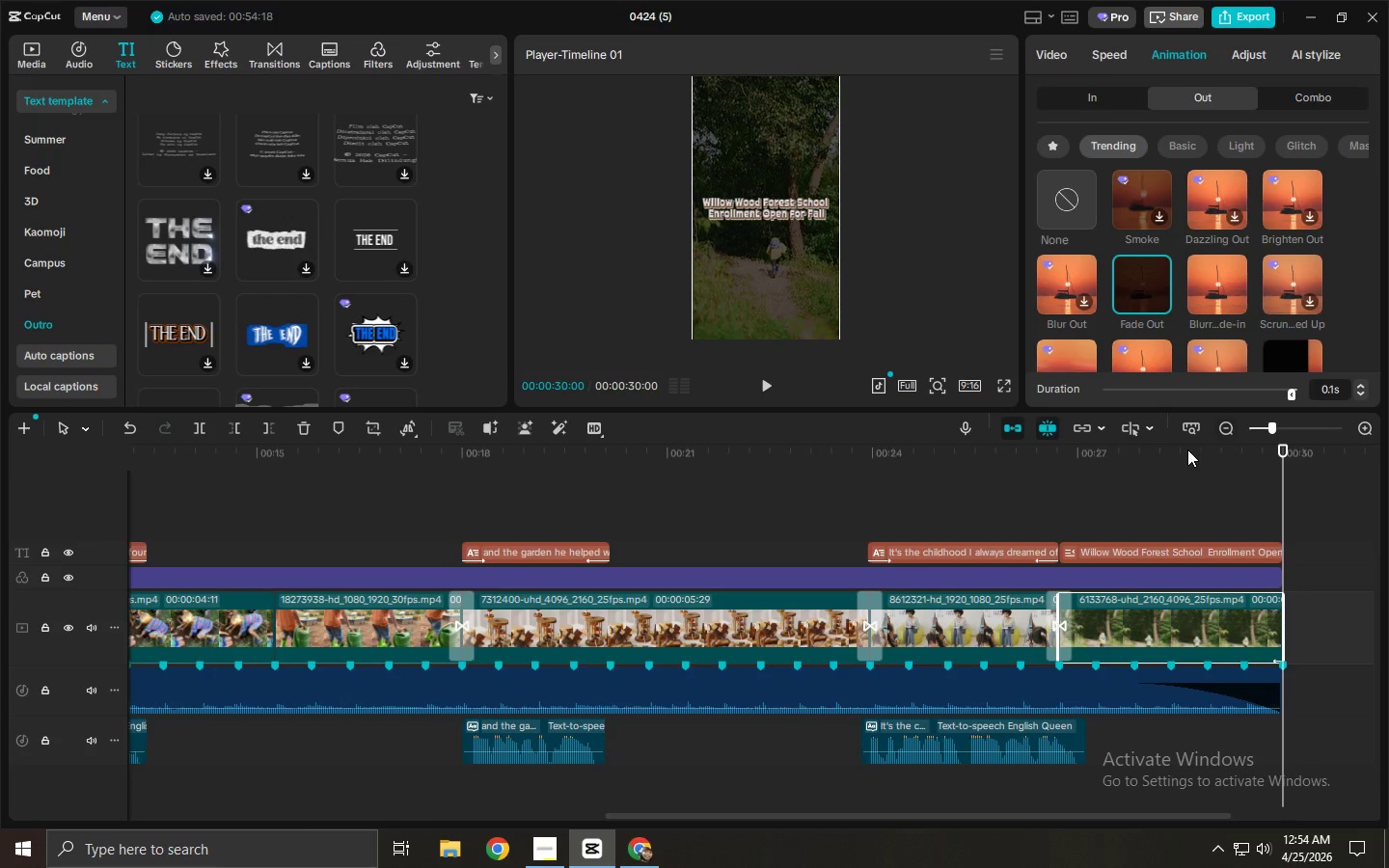 
left_click([1164, 454])
 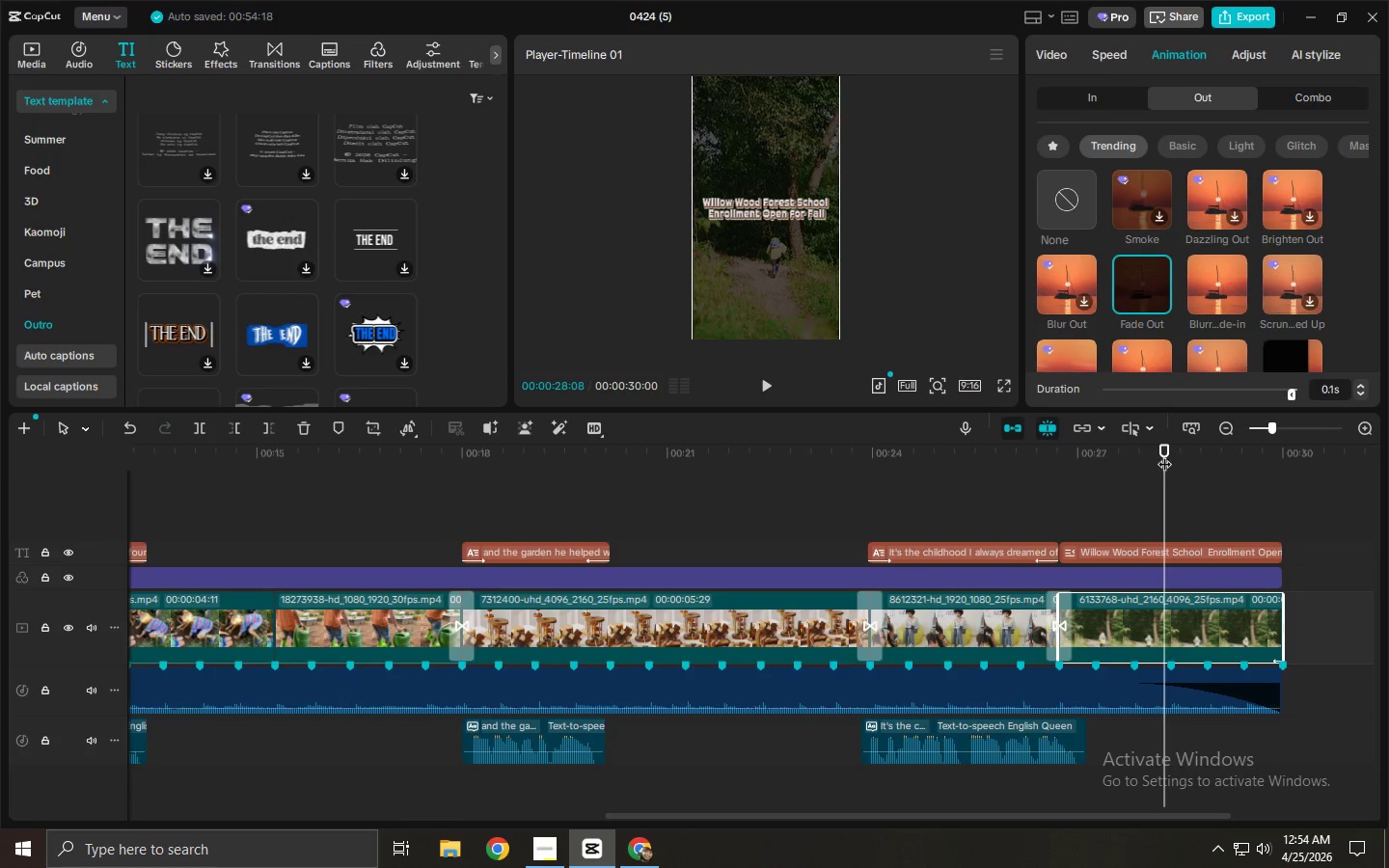 
key(Space)
 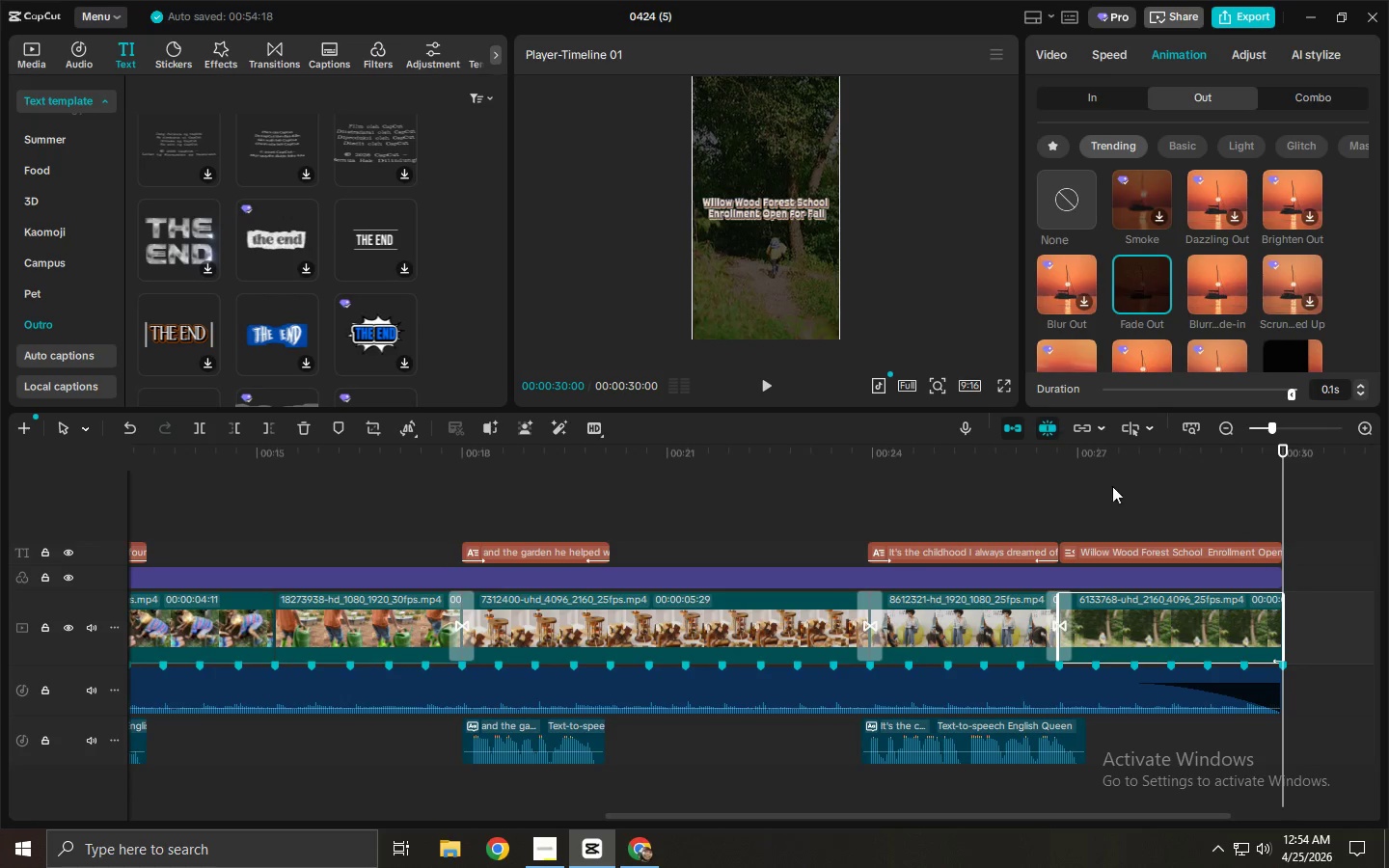 
double_click([1358, 387])
 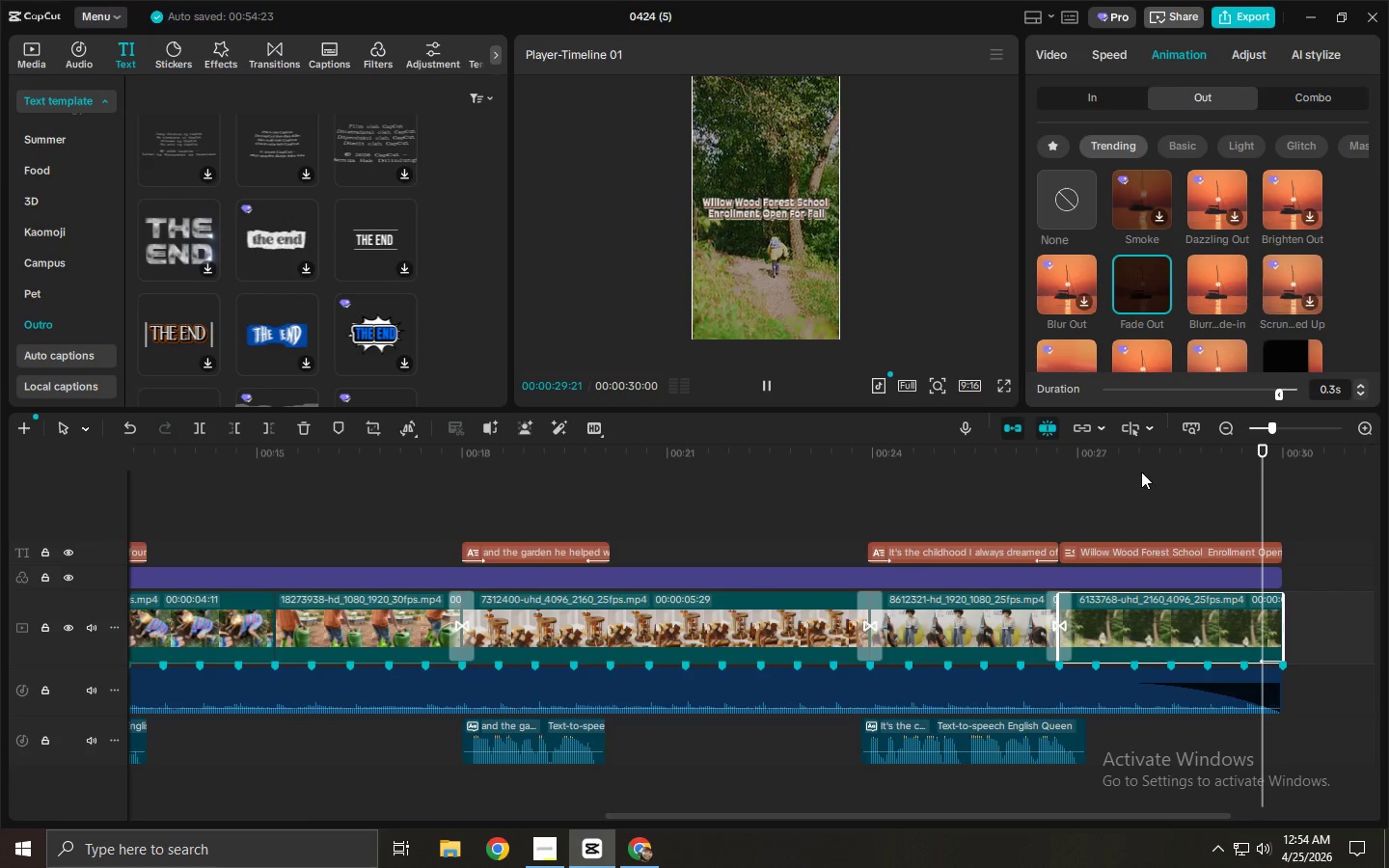 
left_click([1130, 454])
 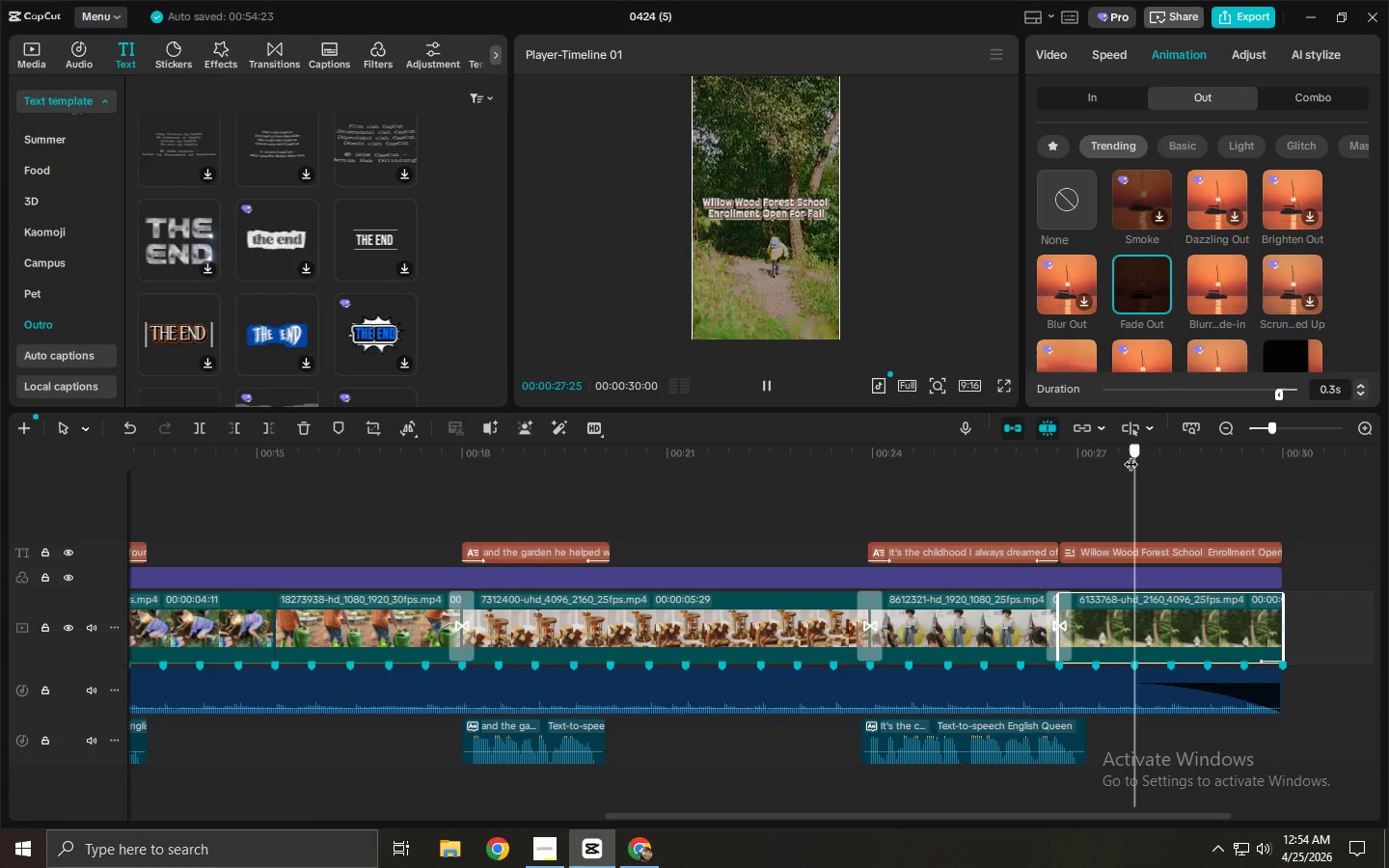 
key(Space)
 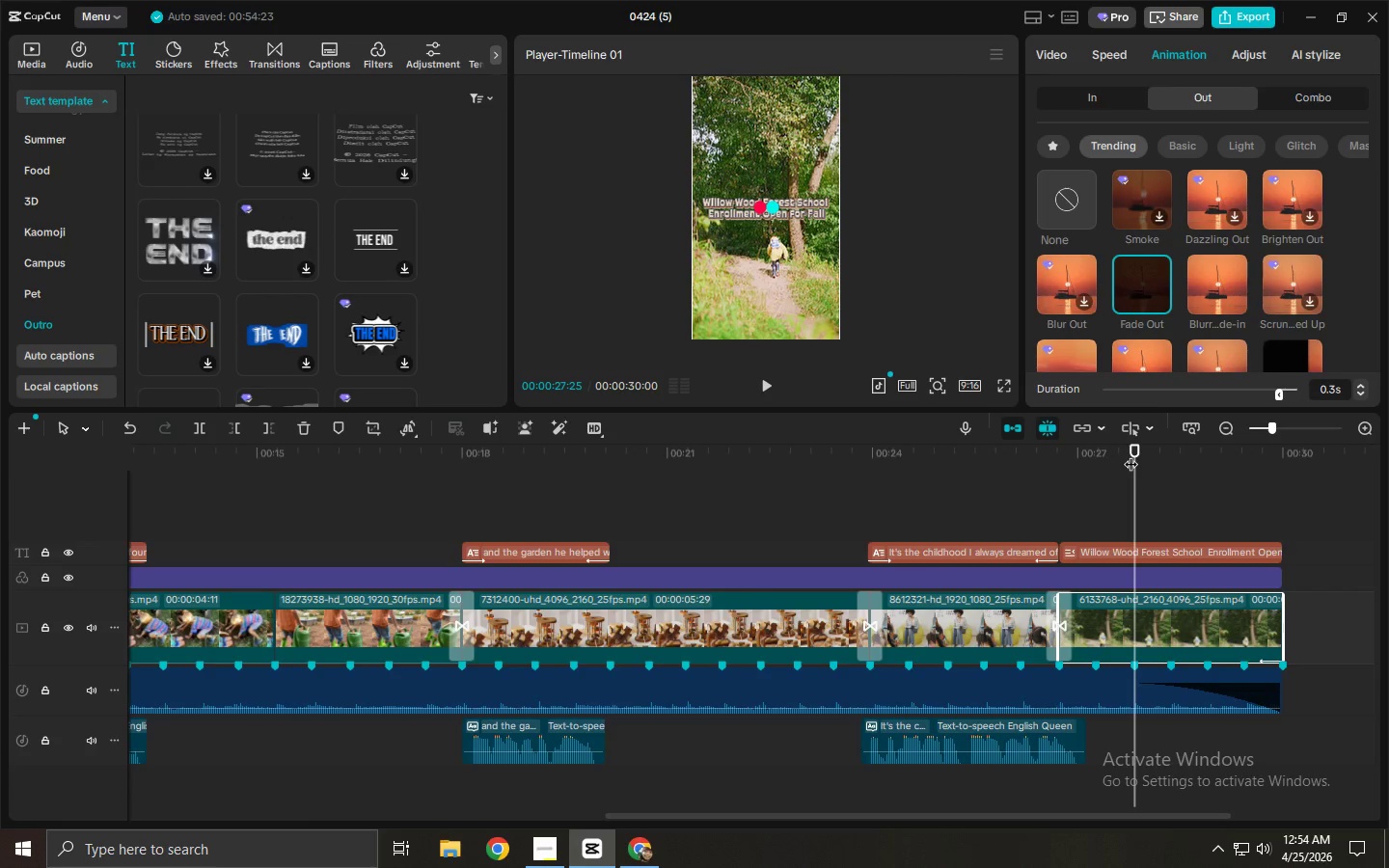 
key(Space)
 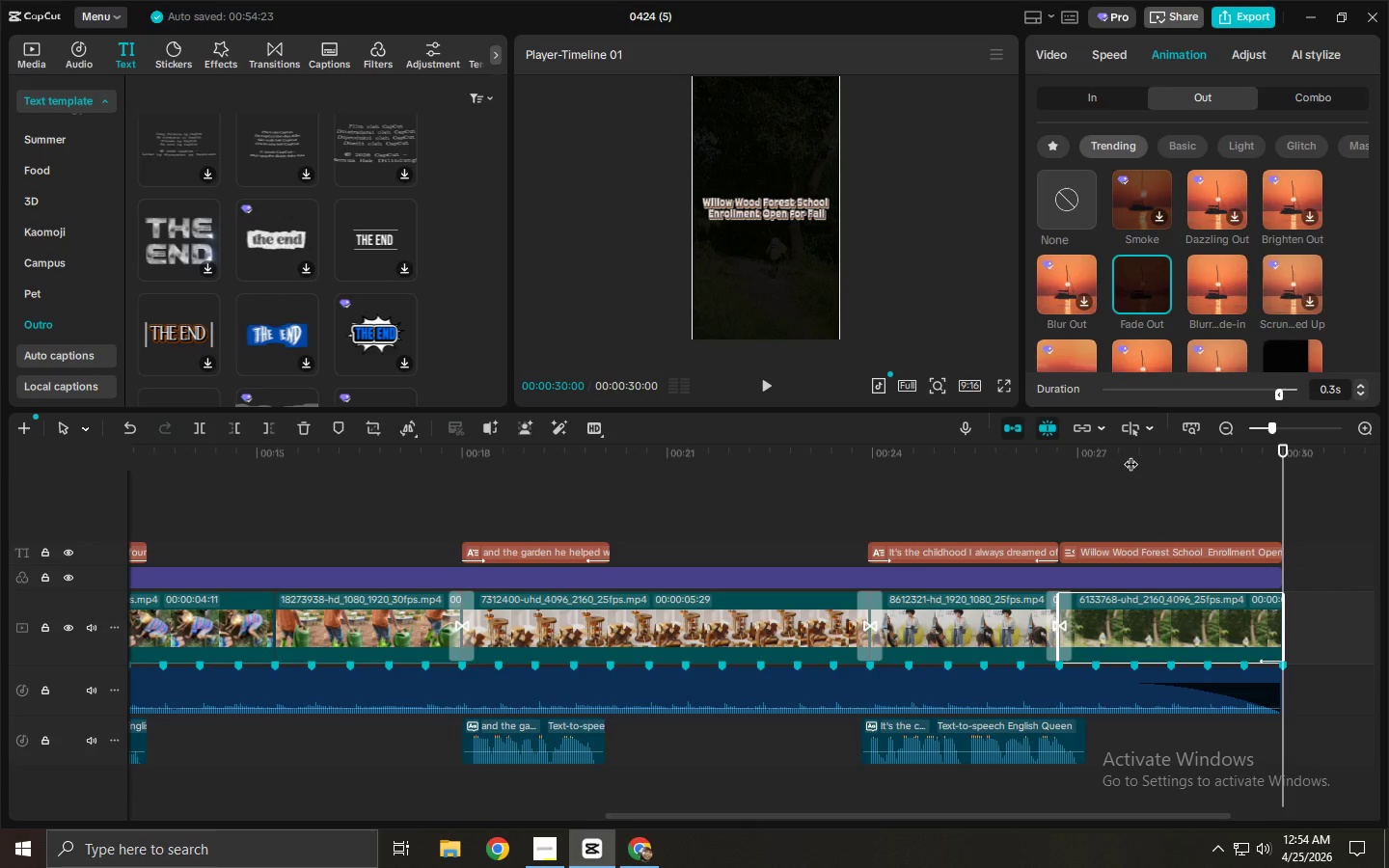 
left_click([729, 276])
 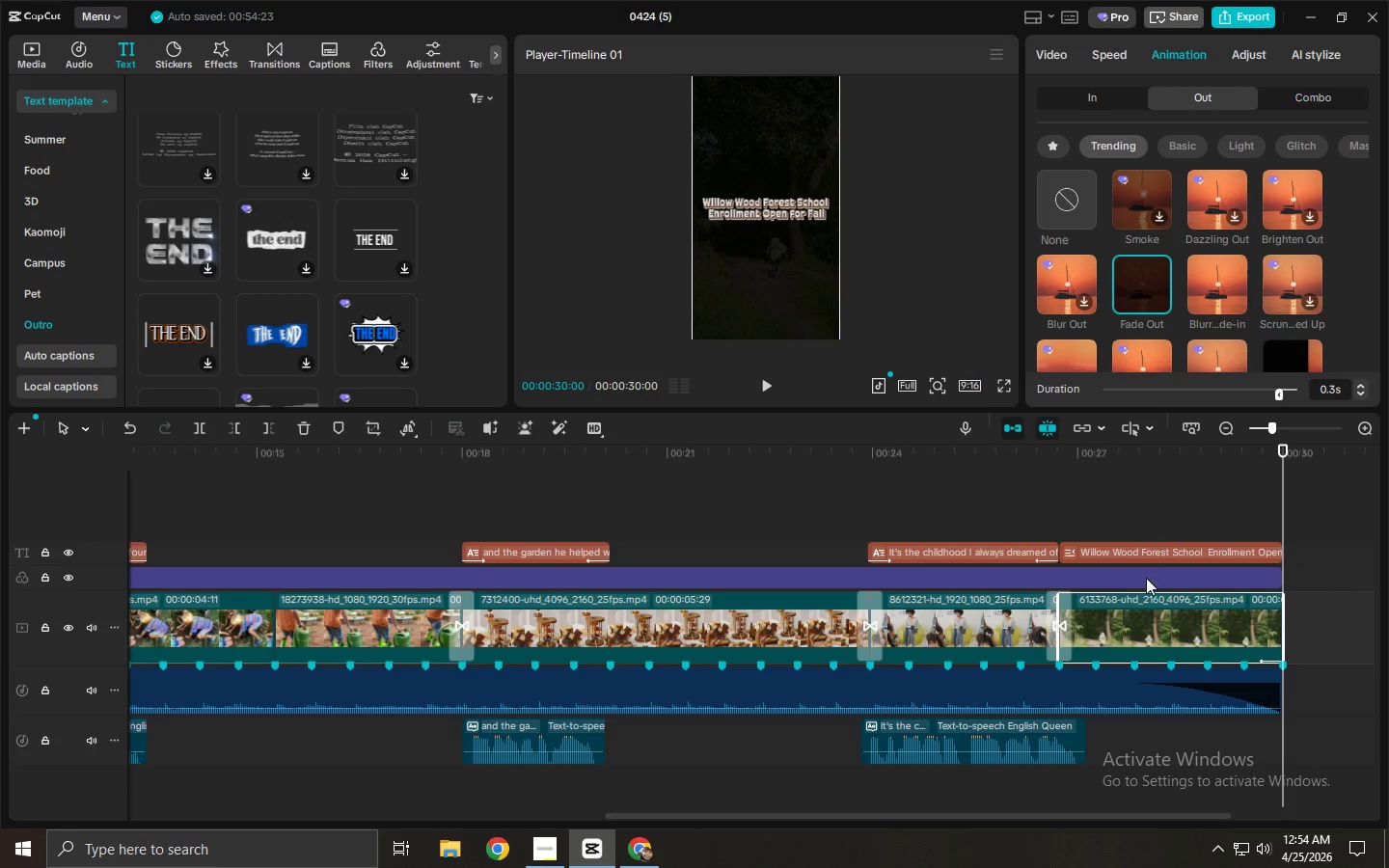 
left_click([1161, 626])
 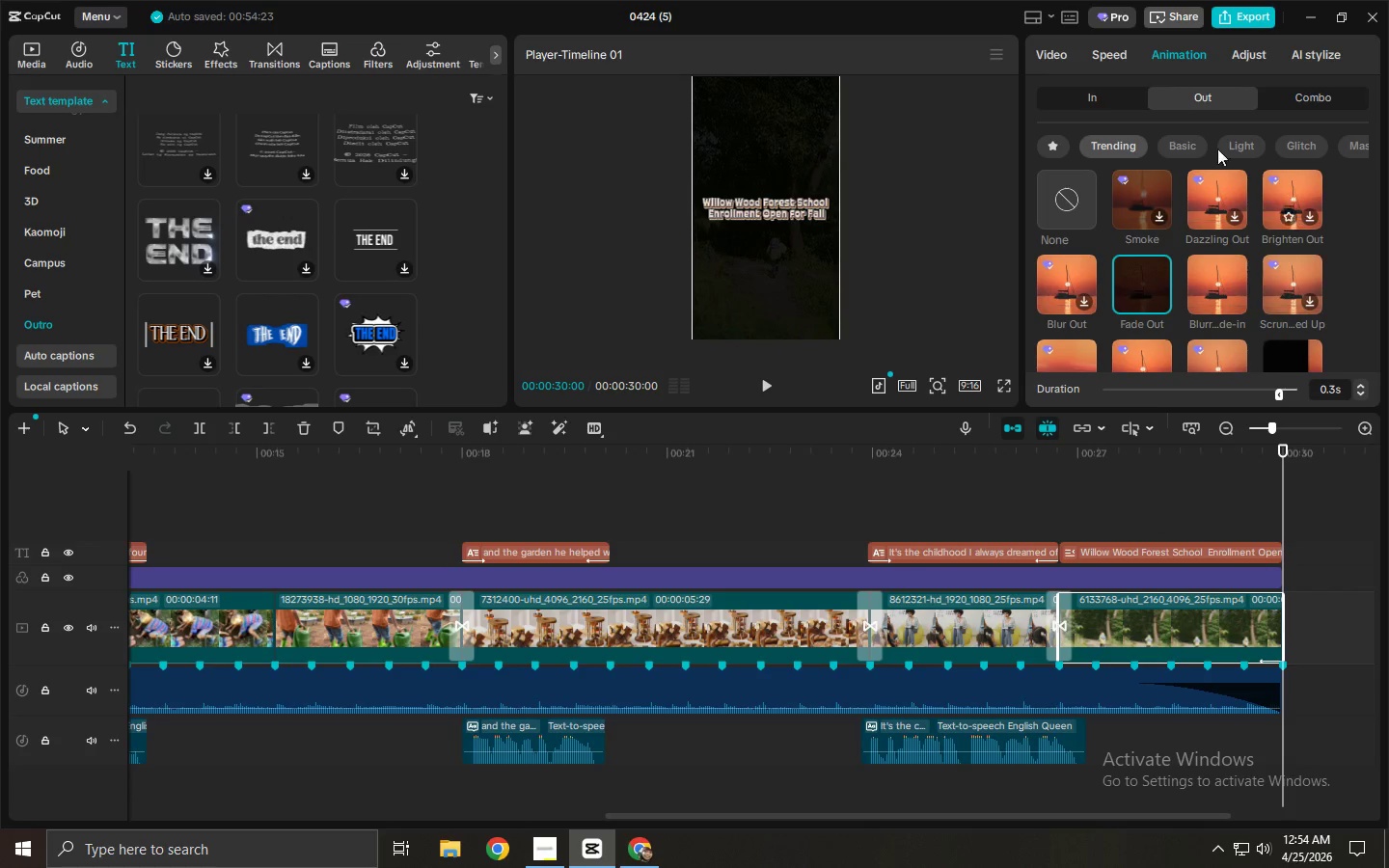 
left_click([1058, 50])
 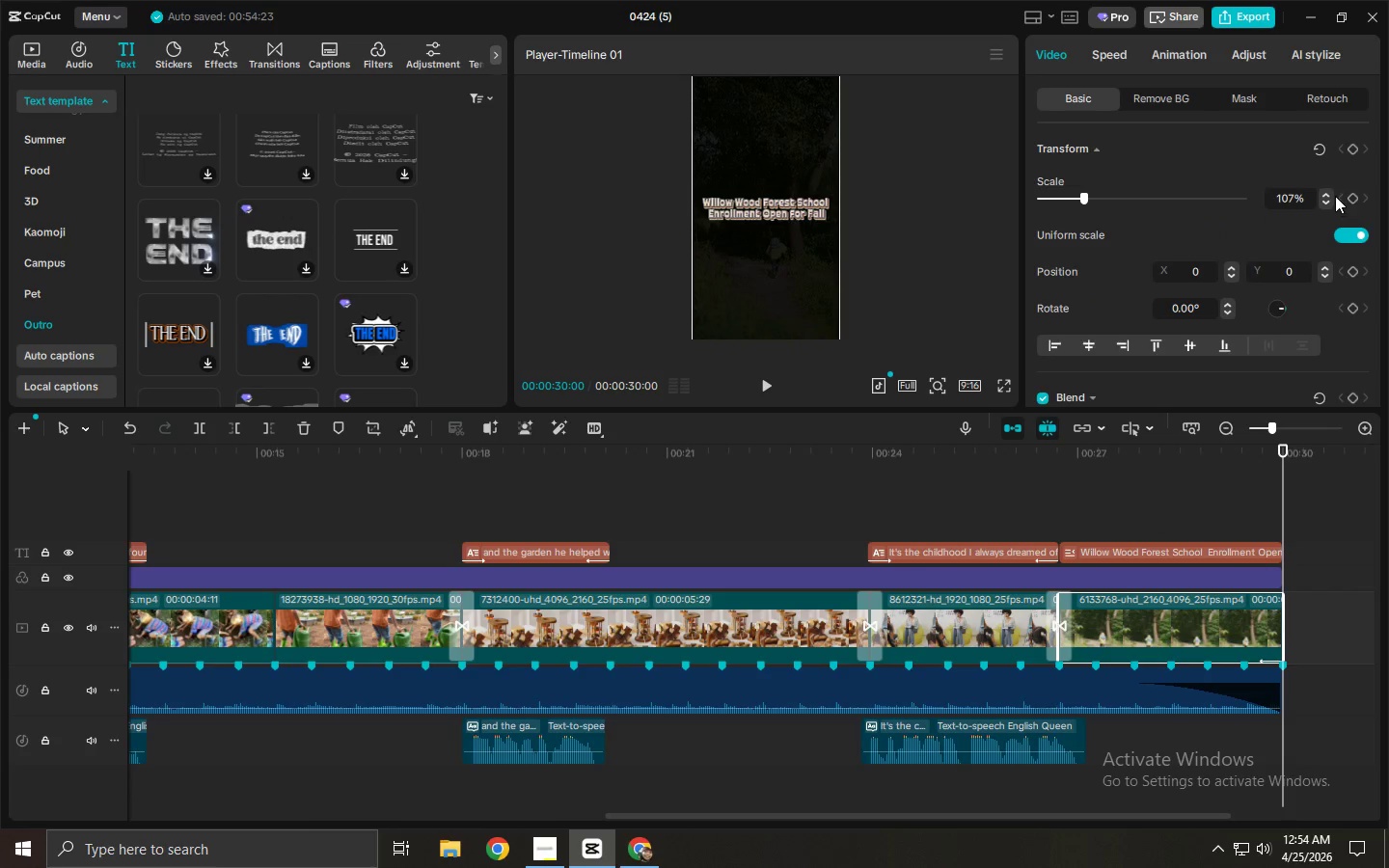 
double_click([1326, 193])
 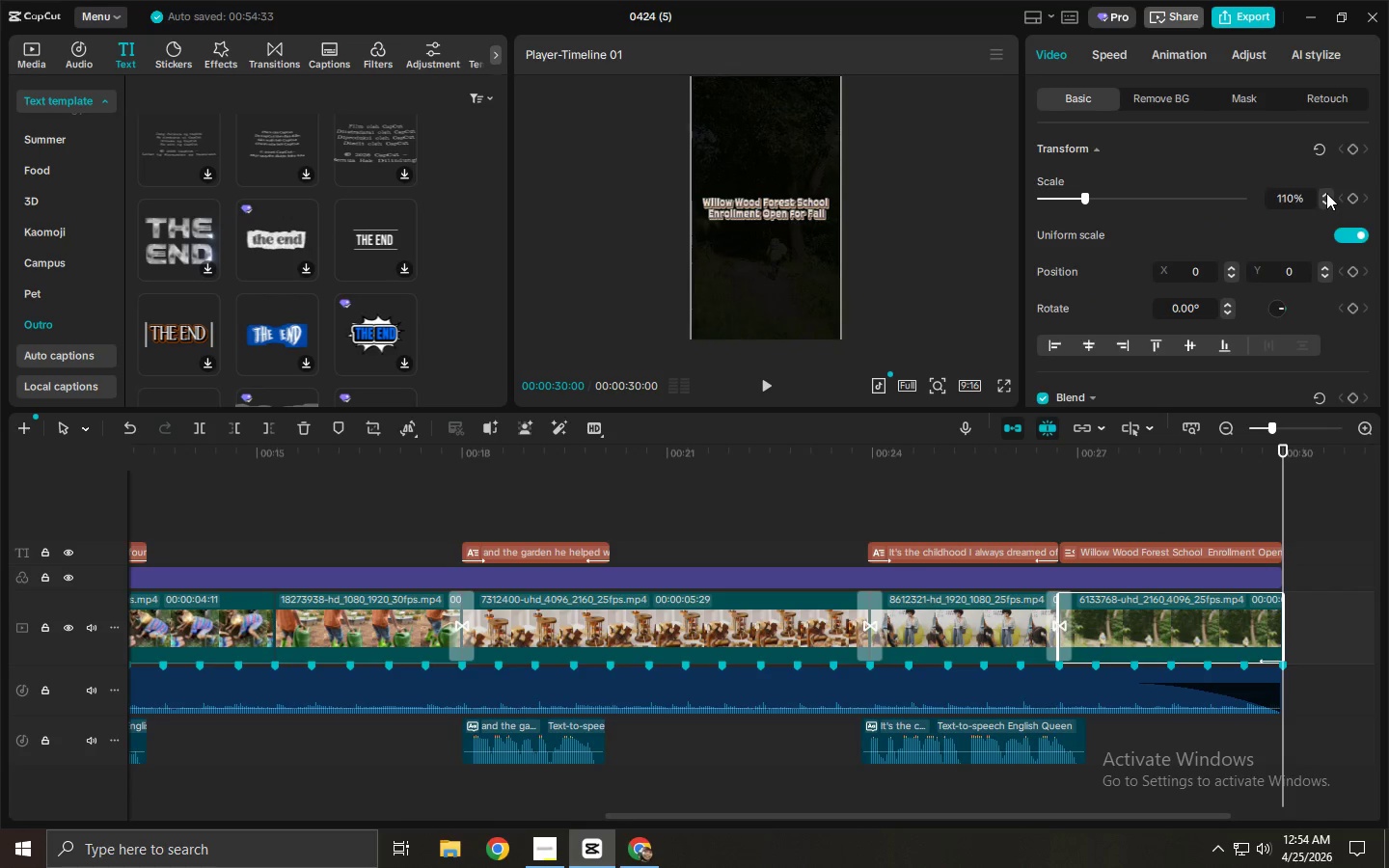 
triple_click([1326, 193])
 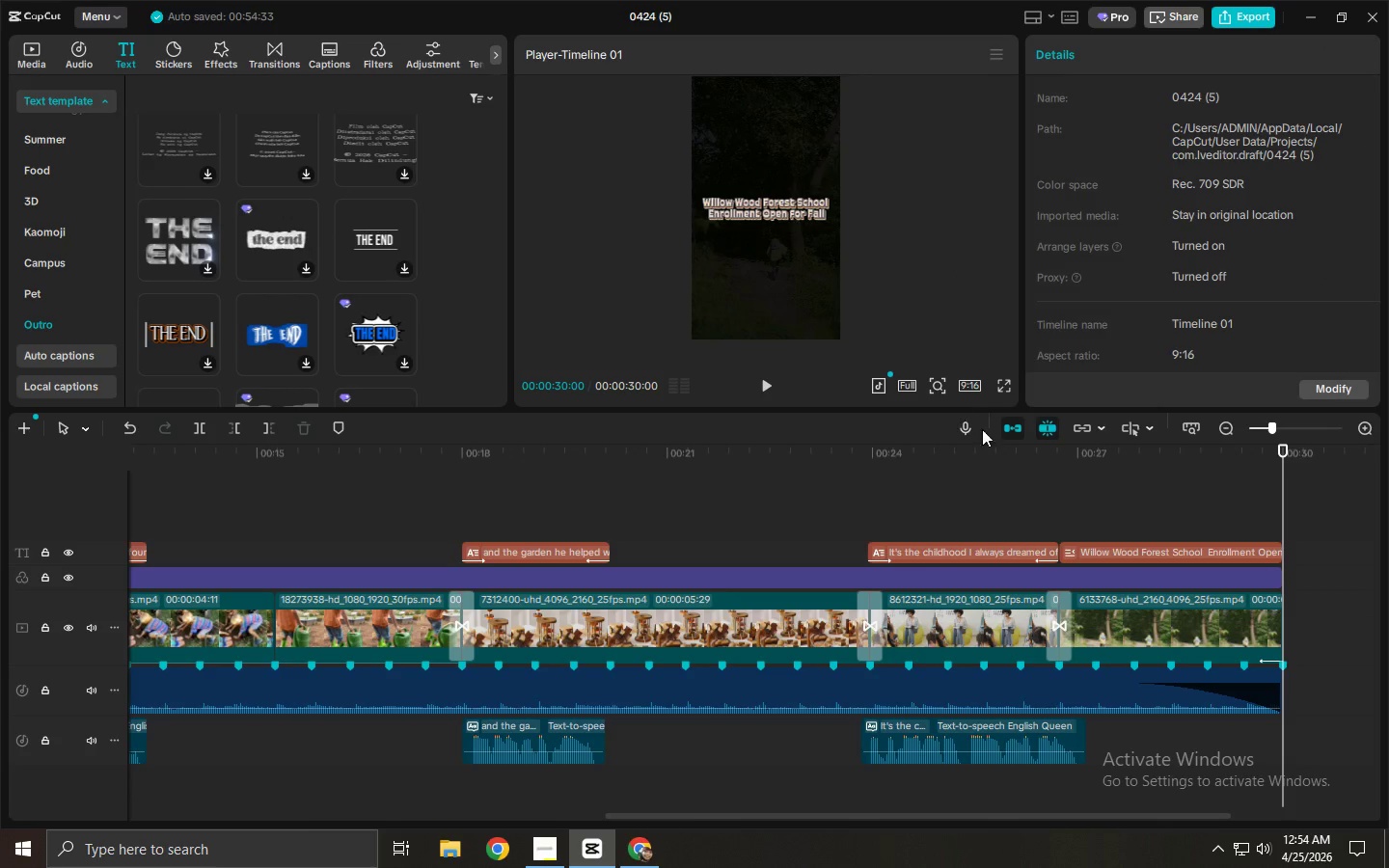 
left_click([1044, 458])
 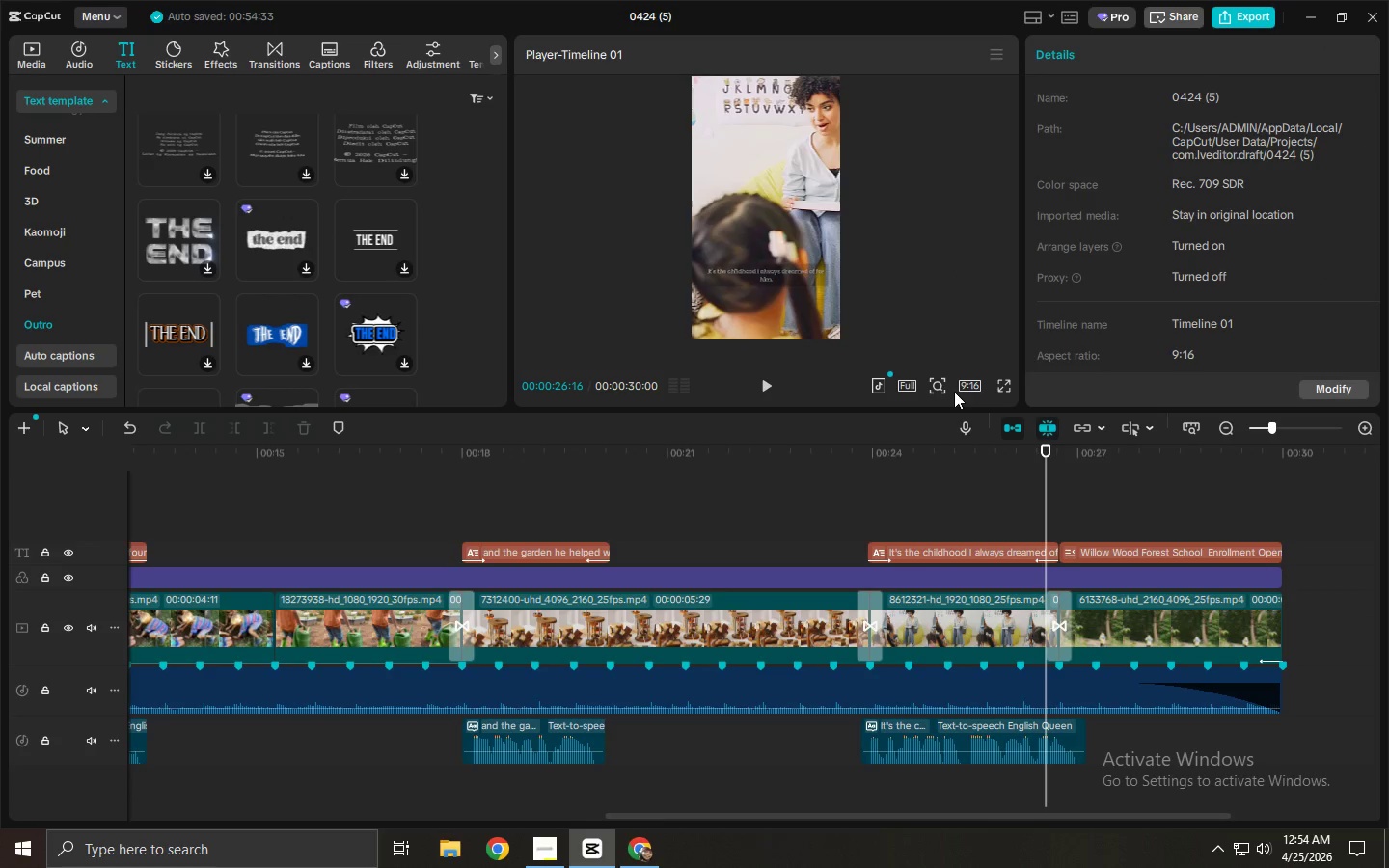 
left_click([1001, 386])
 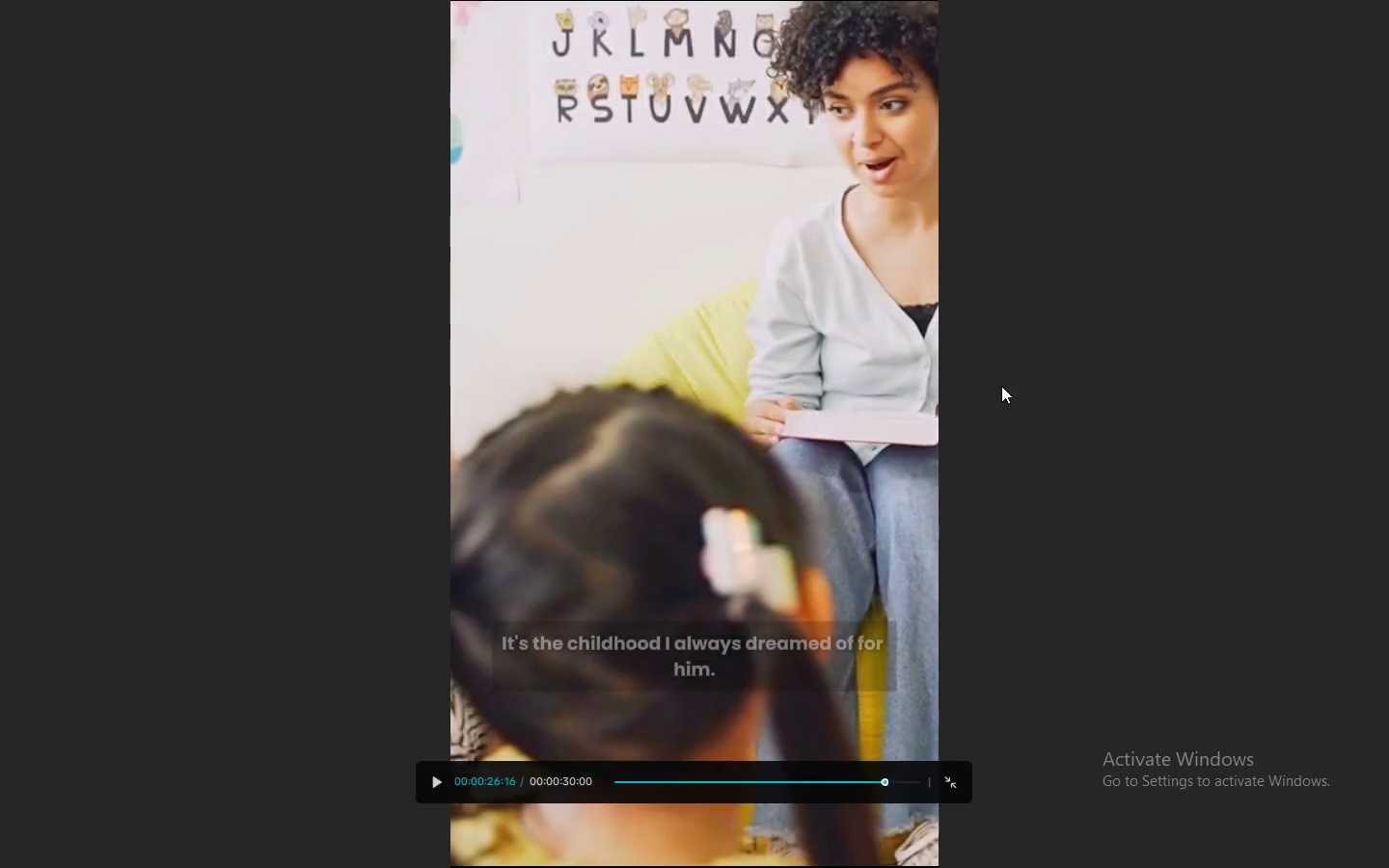 
key(Space)
 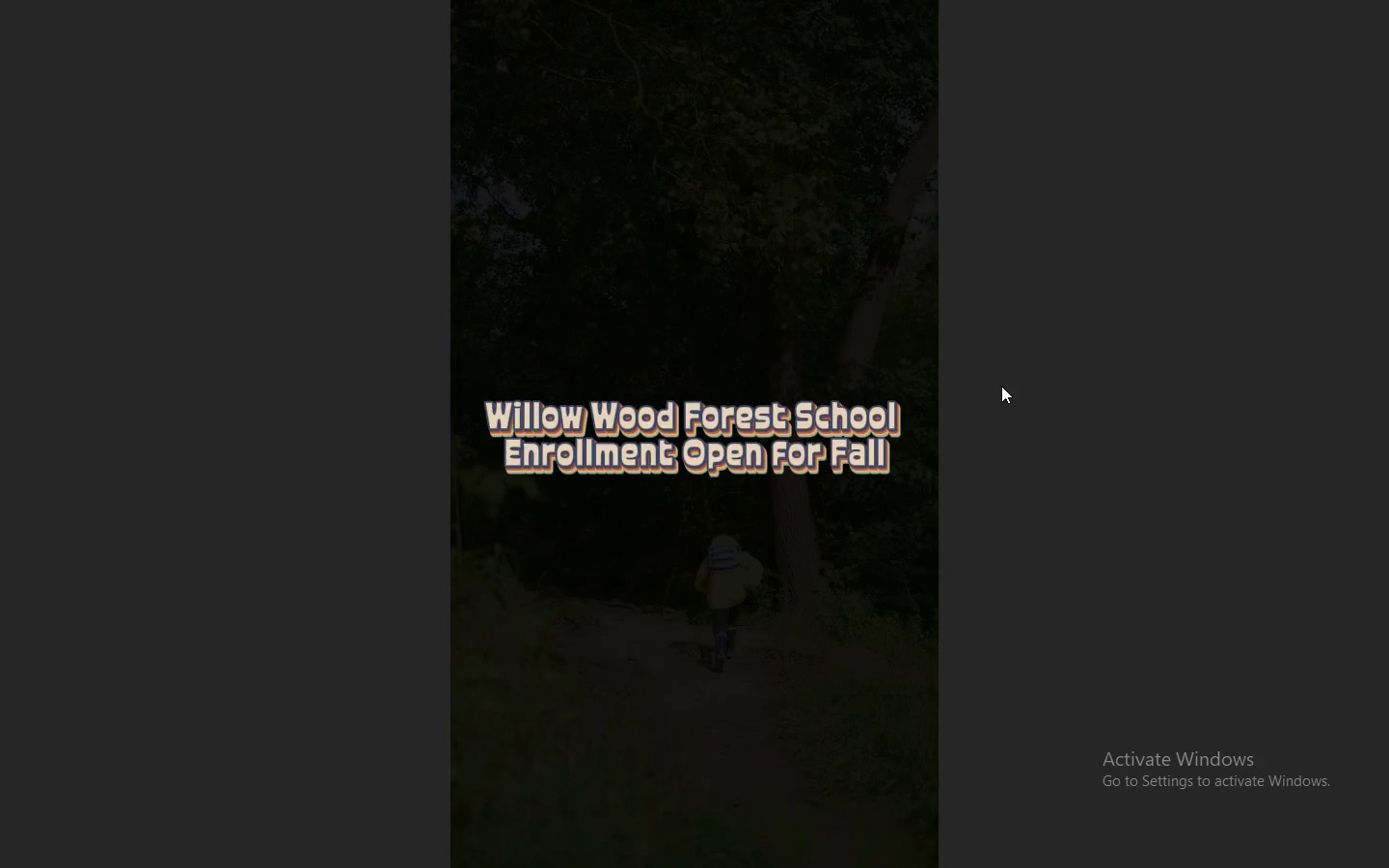 
wait(6.06)
 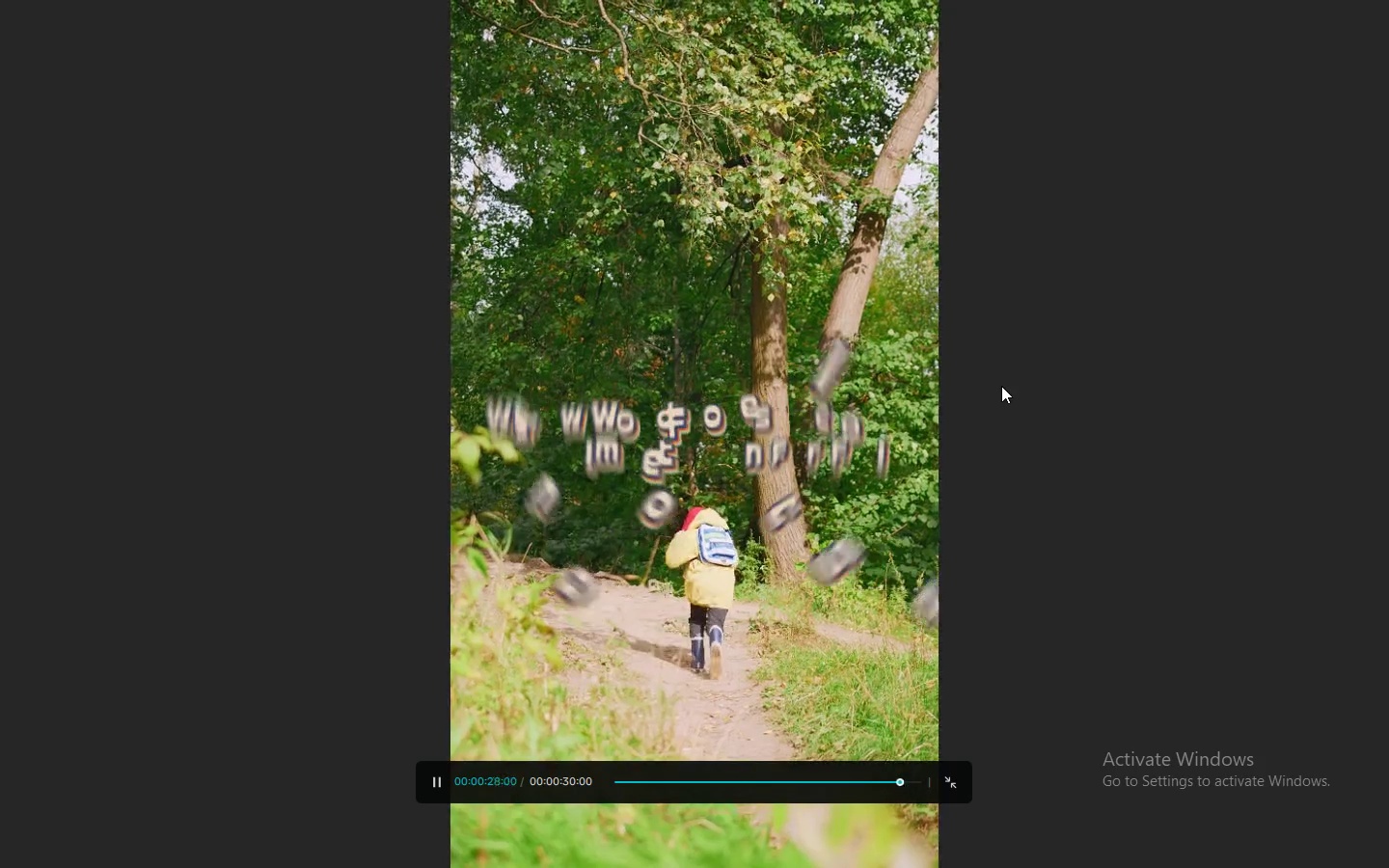 
key(Escape)
 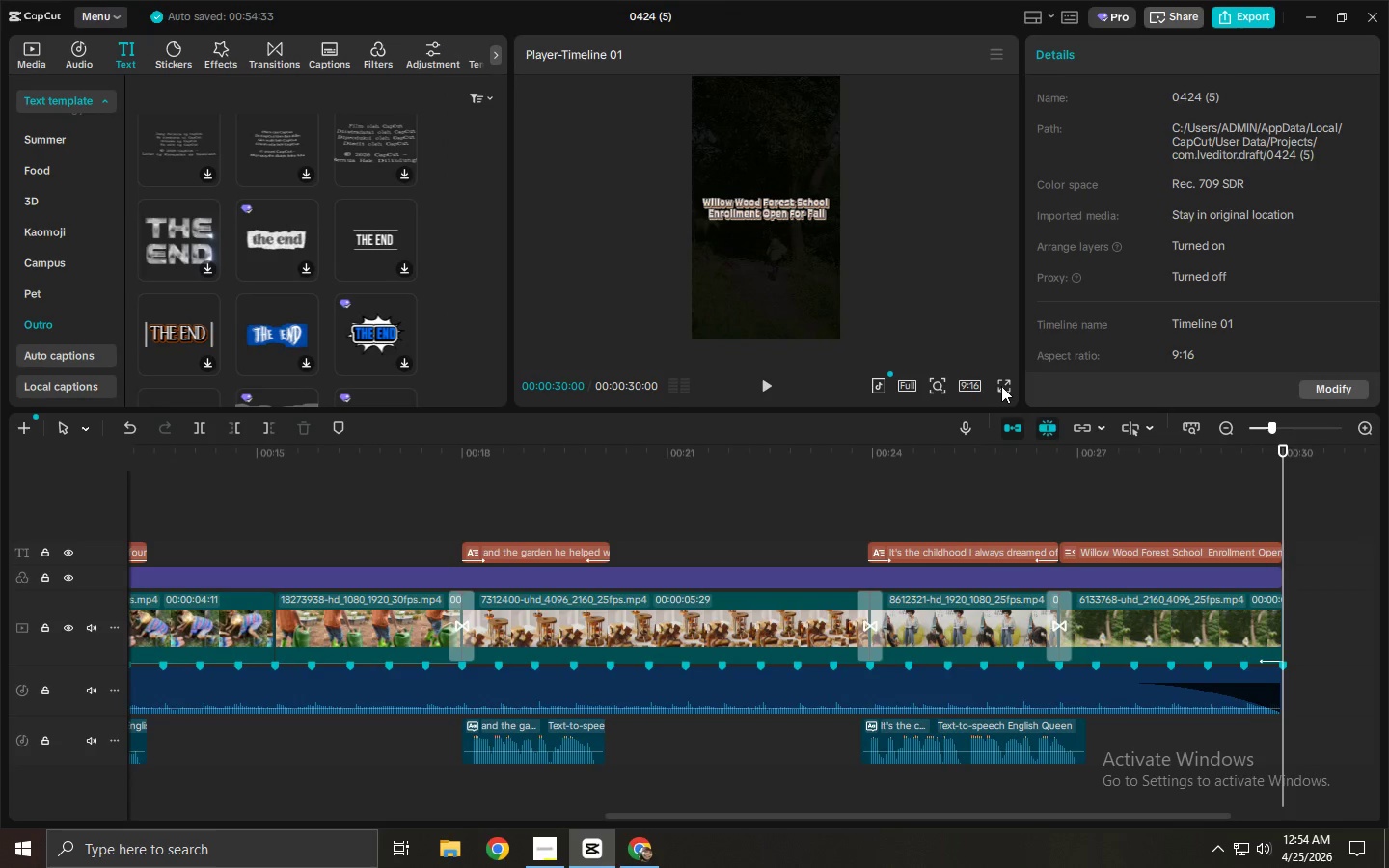 
key(Alt+AltLeft)
 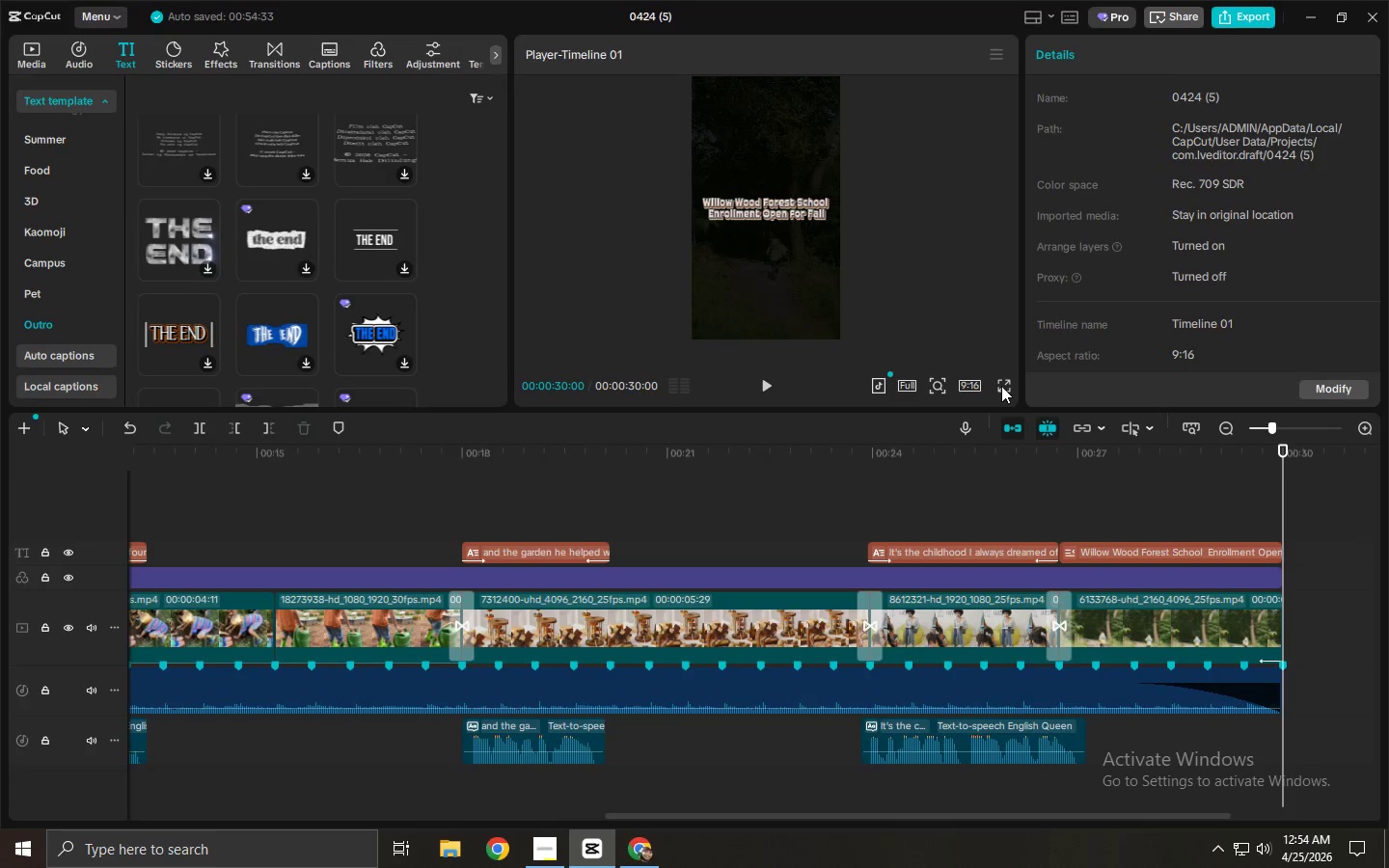 
key(Alt+Tab)